 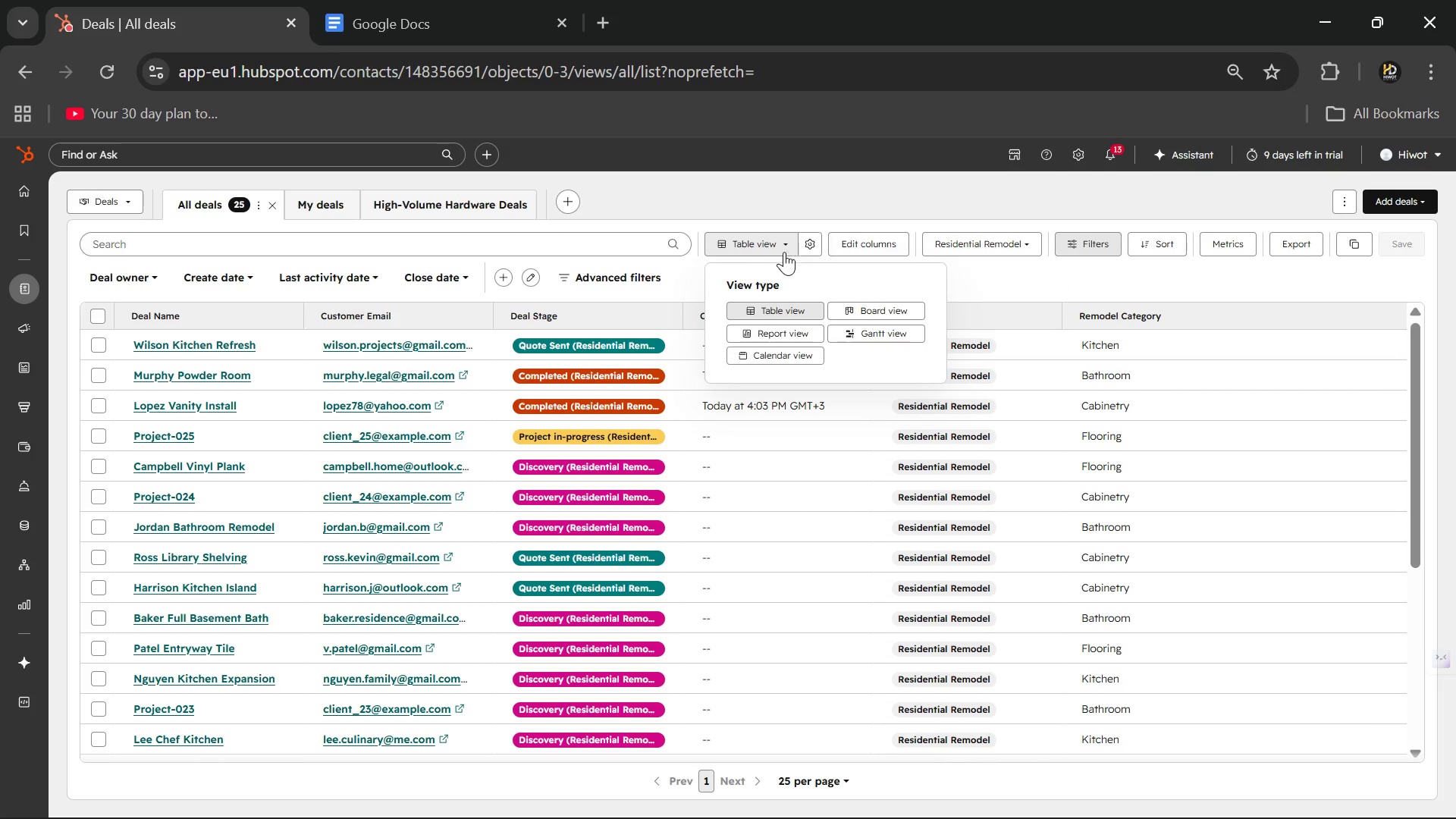 
left_click([900, 310])
 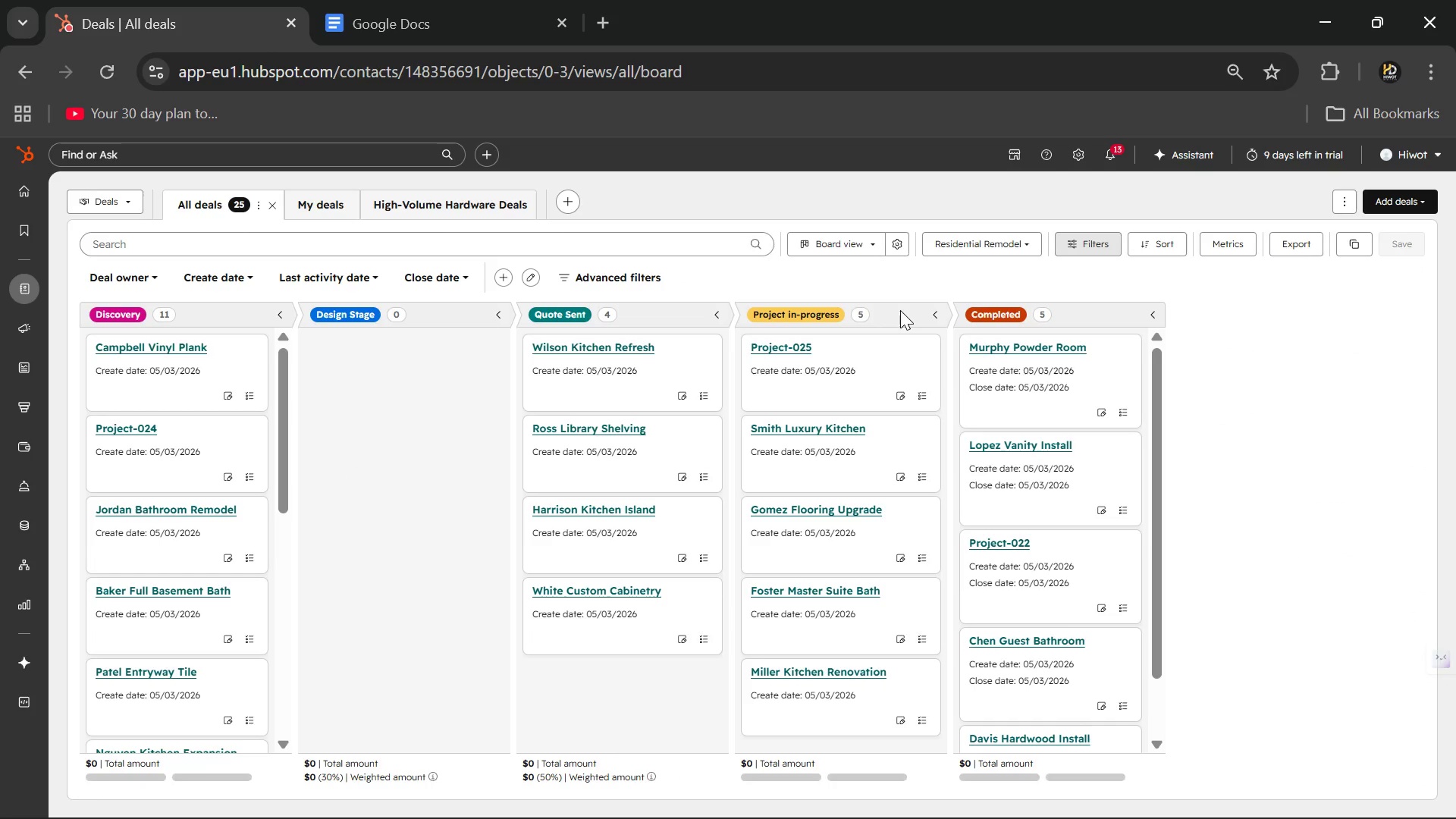 
wait(6.31)
 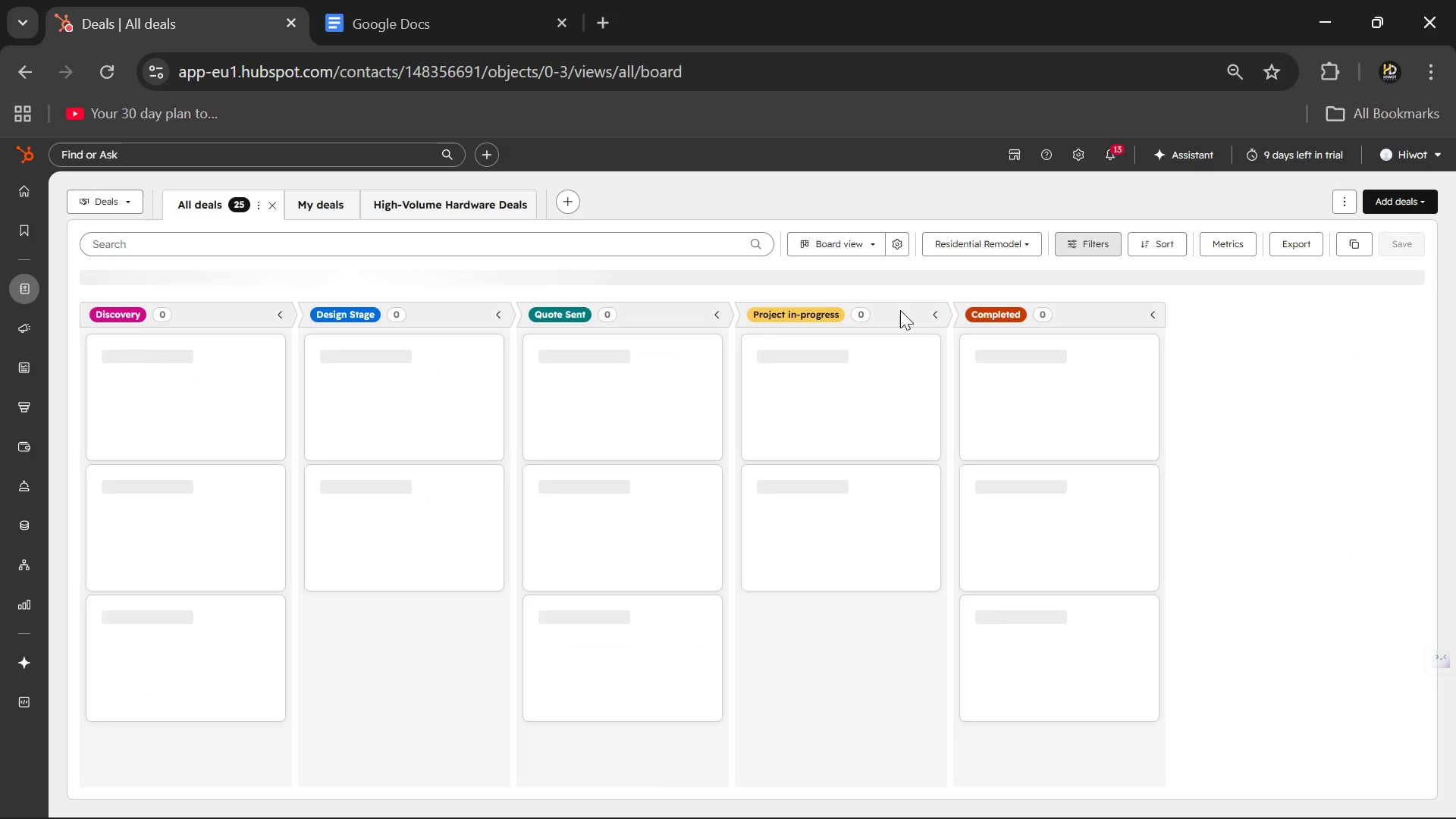 
scroll: coordinate [742, 411], scroll_direction: down, amount: 1.0
 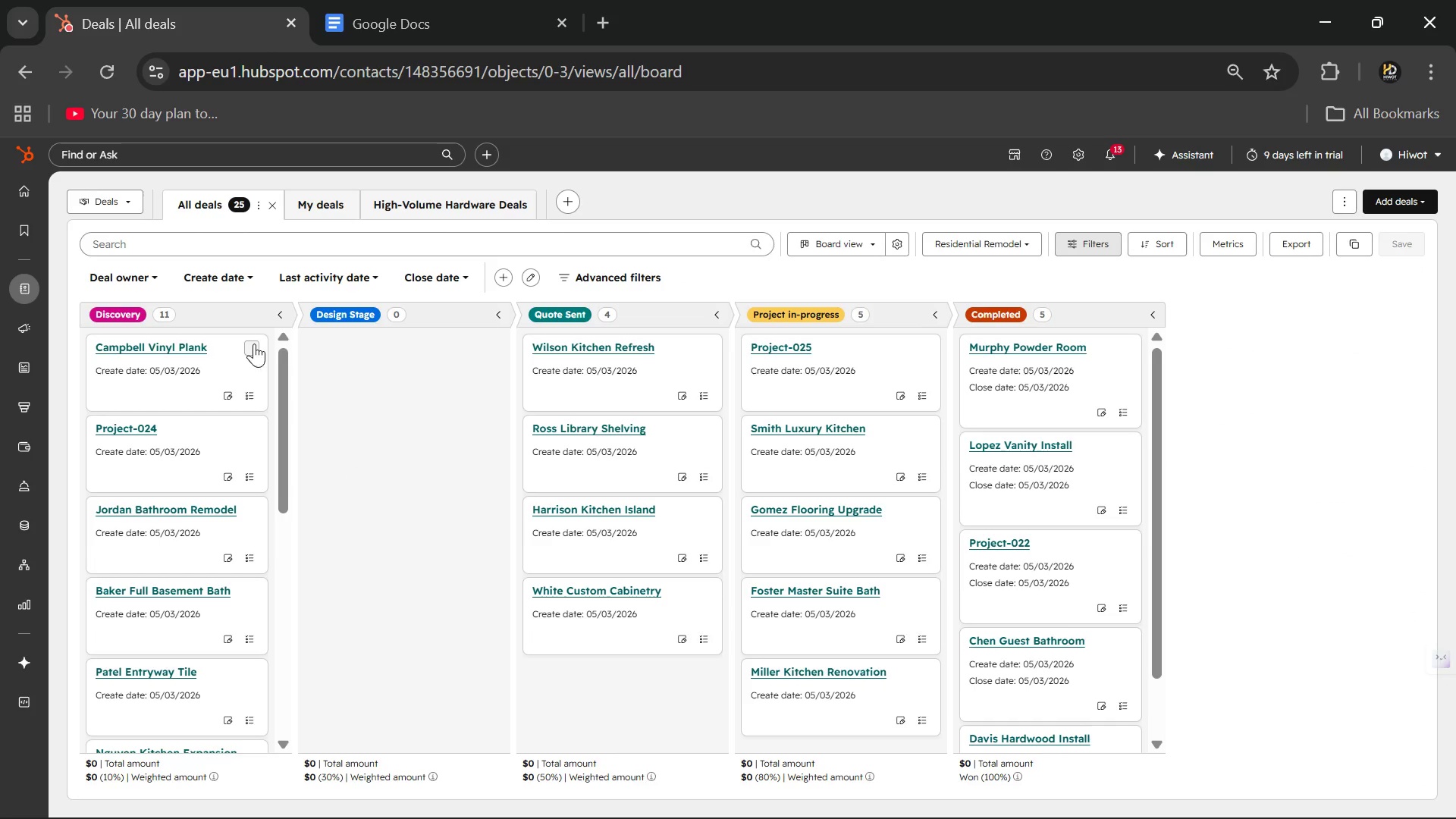 
scroll: coordinate [251, 337], scroll_direction: up, amount: 1.0
 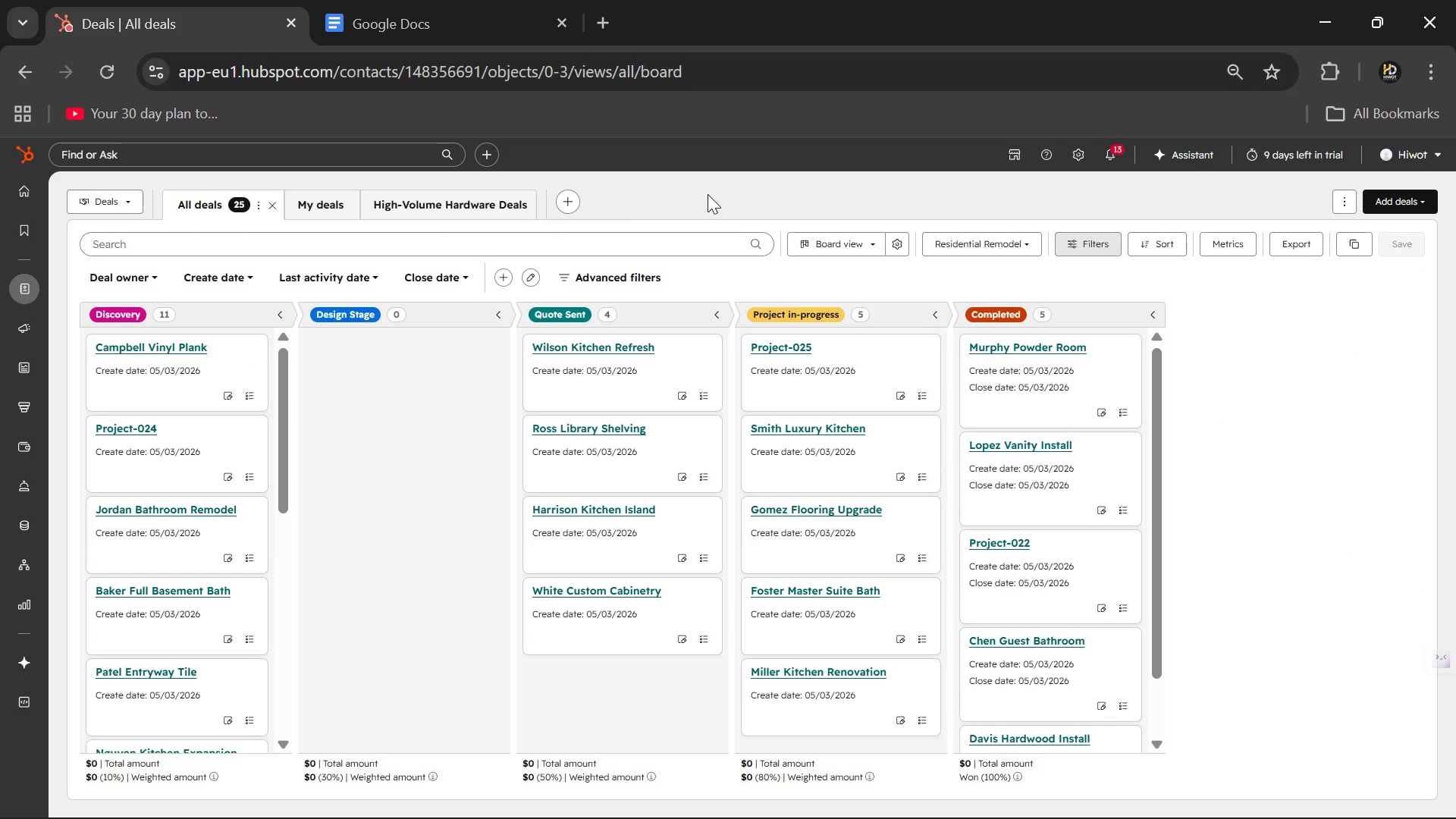 
key(PrintScreen)
 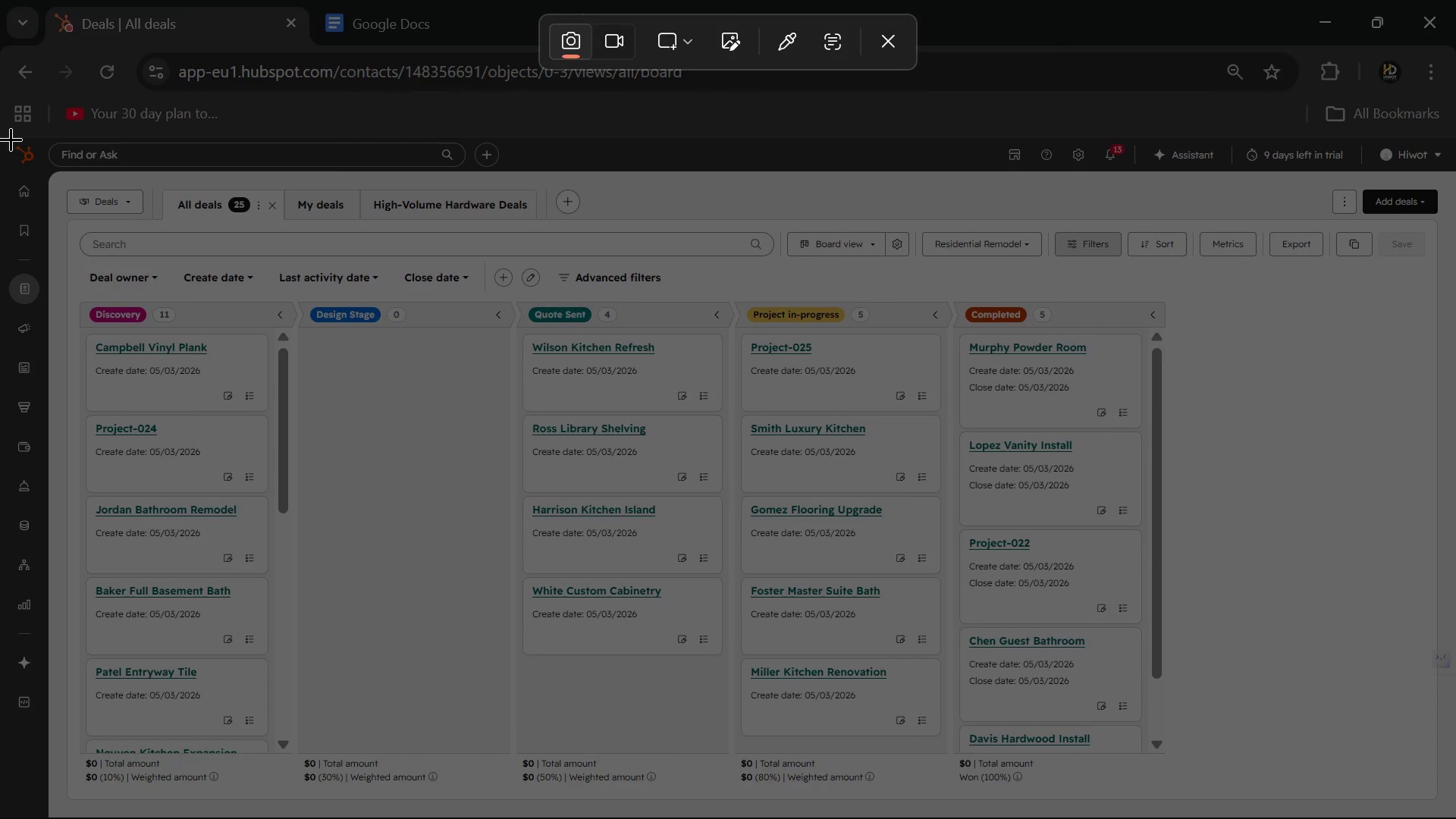 
left_click_drag(start_coordinate=[0, 137], to_coordinate=[1455, 818])
 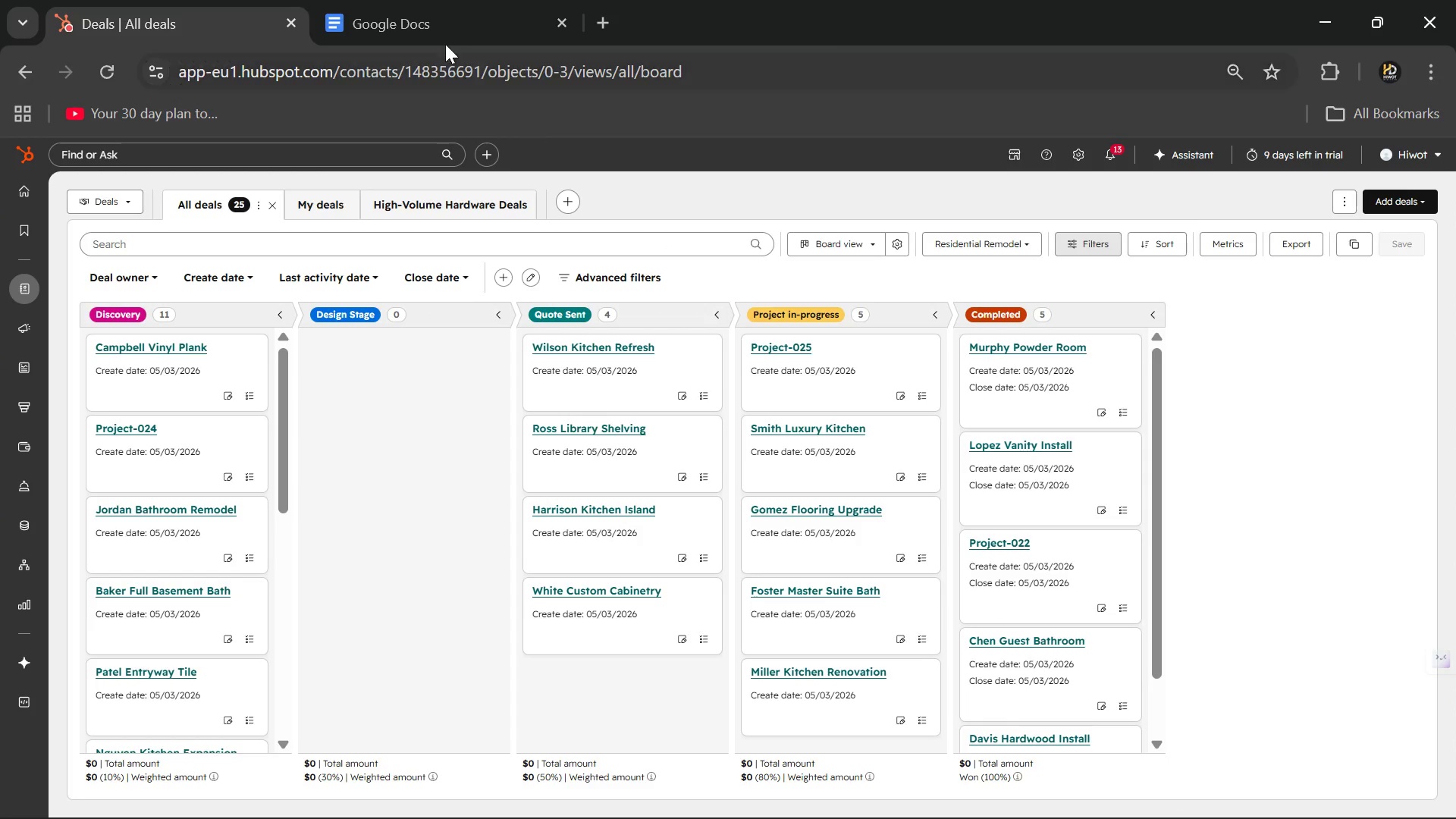 
left_click([416, 13])
 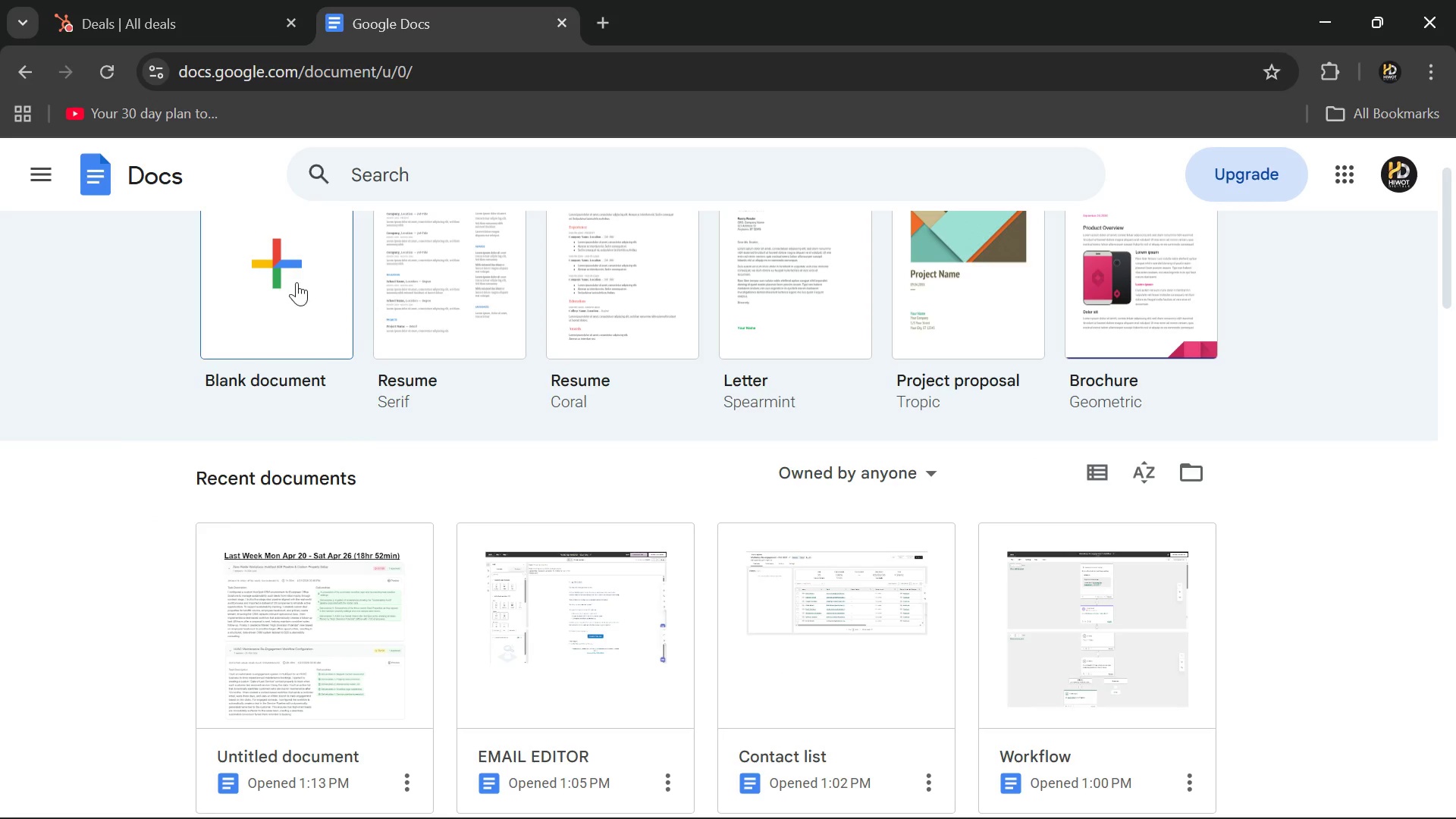 
left_click([279, 280])
 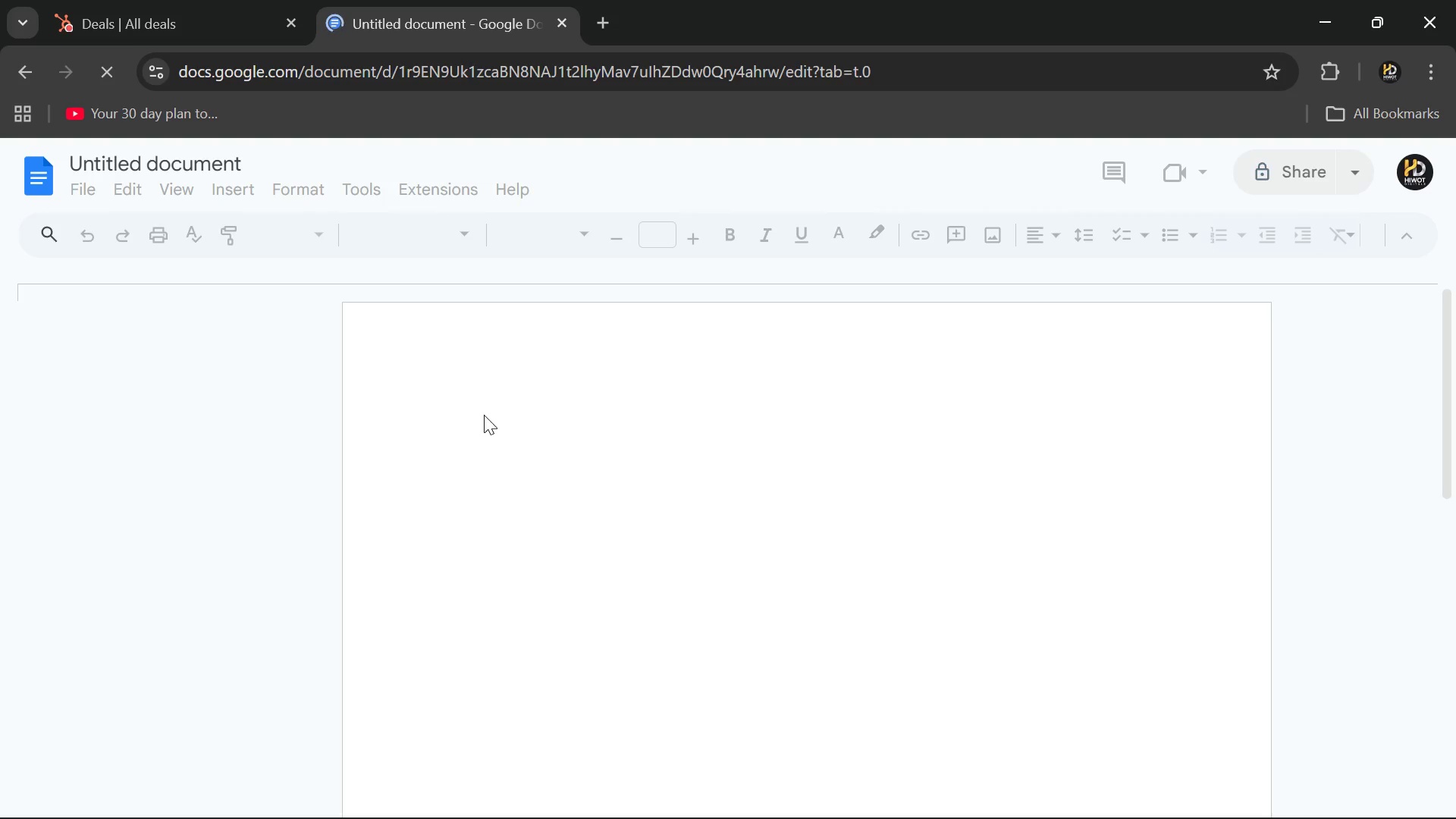 
key(Control+V)
 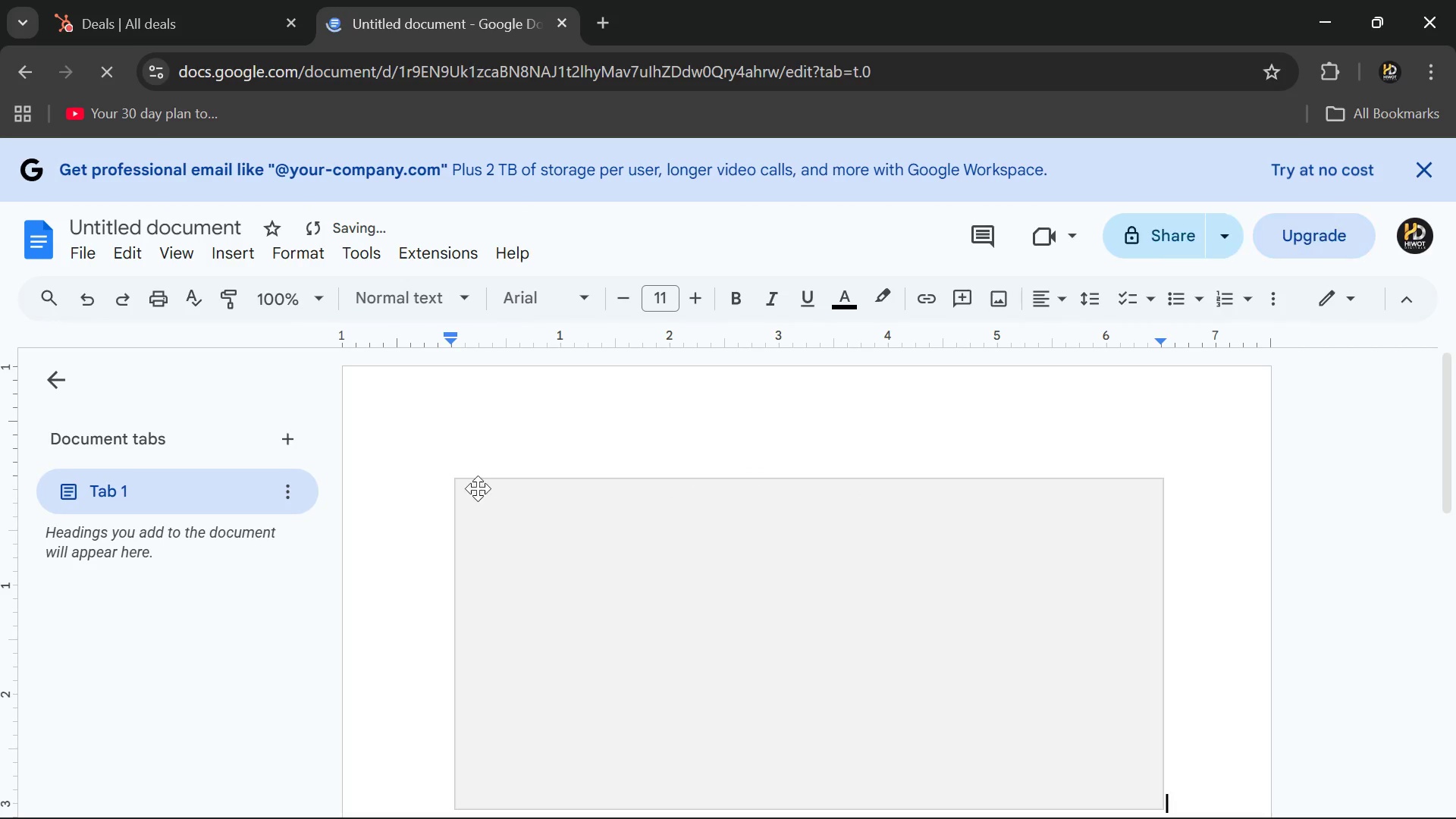 
scroll: coordinate [478, 488], scroll_direction: down, amount: 1.0